 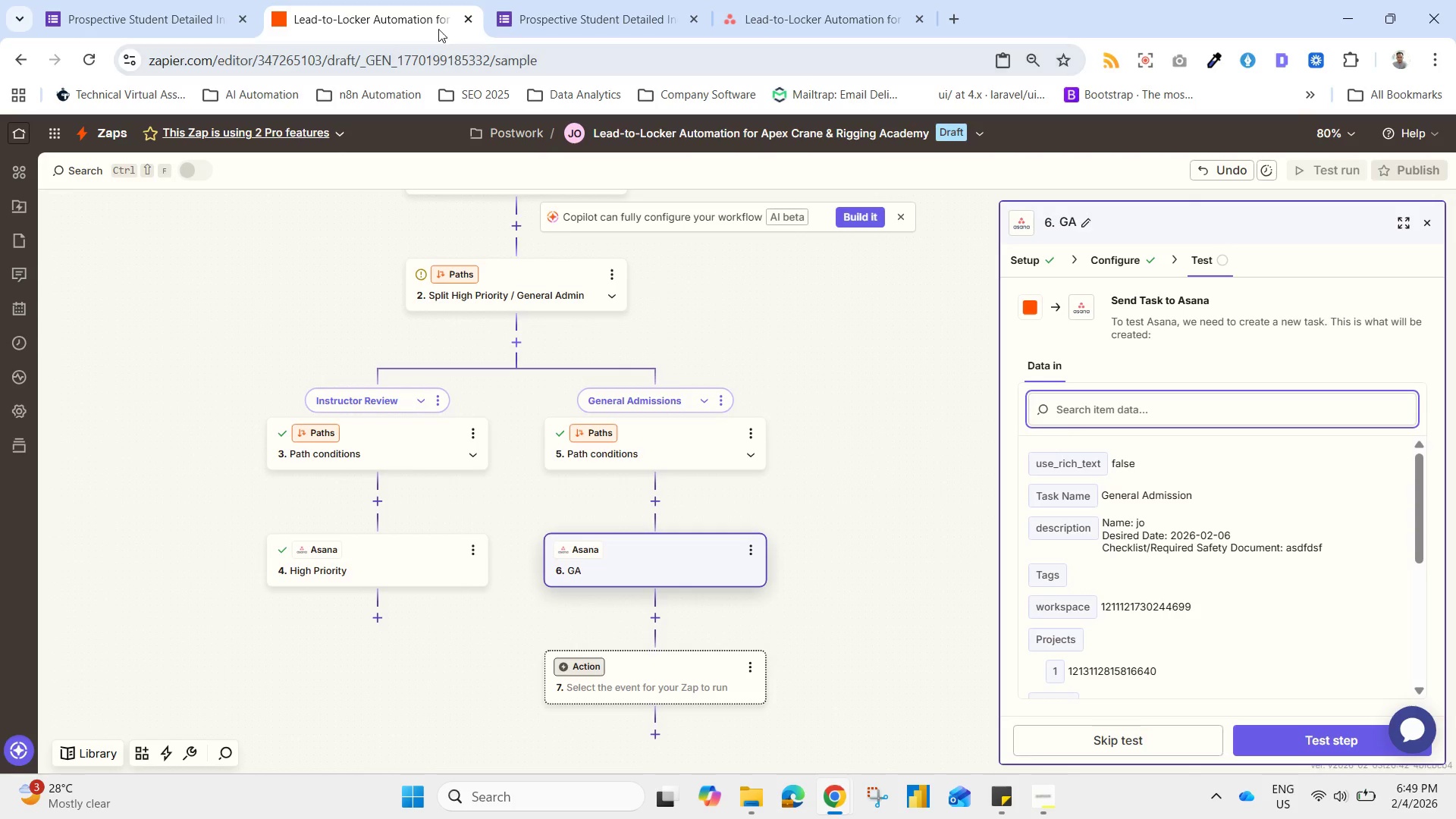 
left_click([32, 58])
 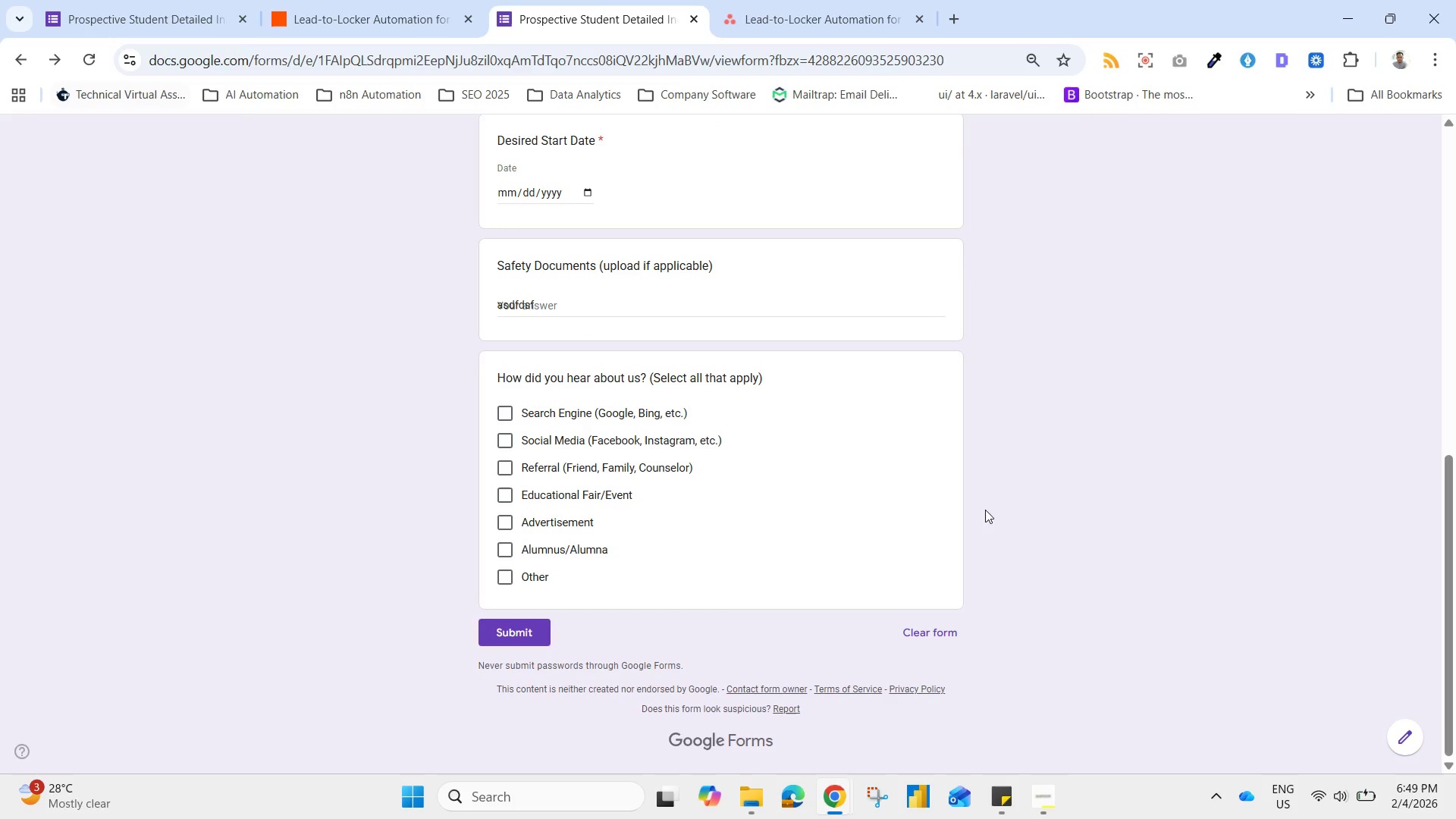 
left_click_drag(start_coordinate=[1449, 638], to_coordinate=[1413, 387])
 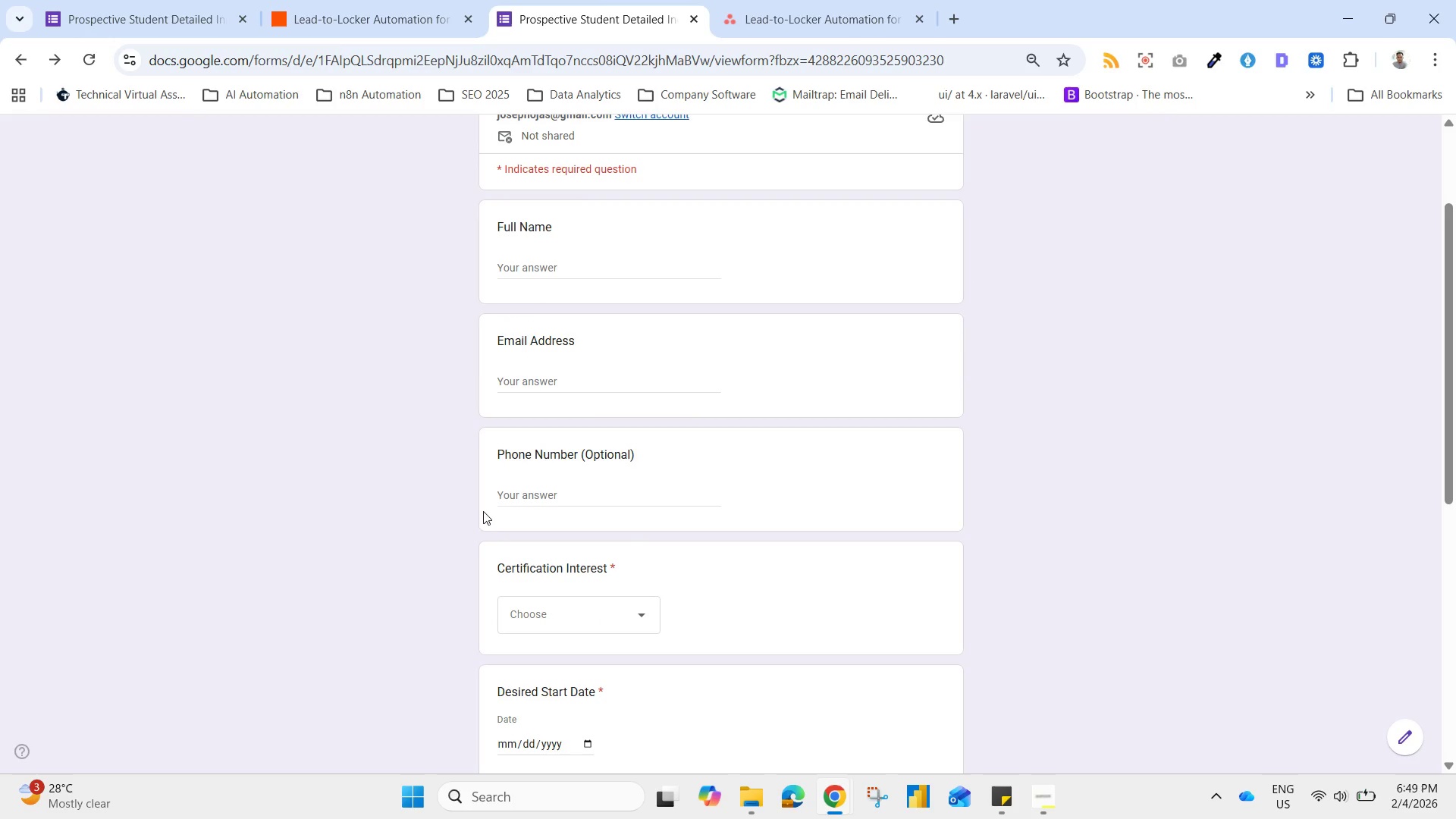 
left_click([561, 480])
 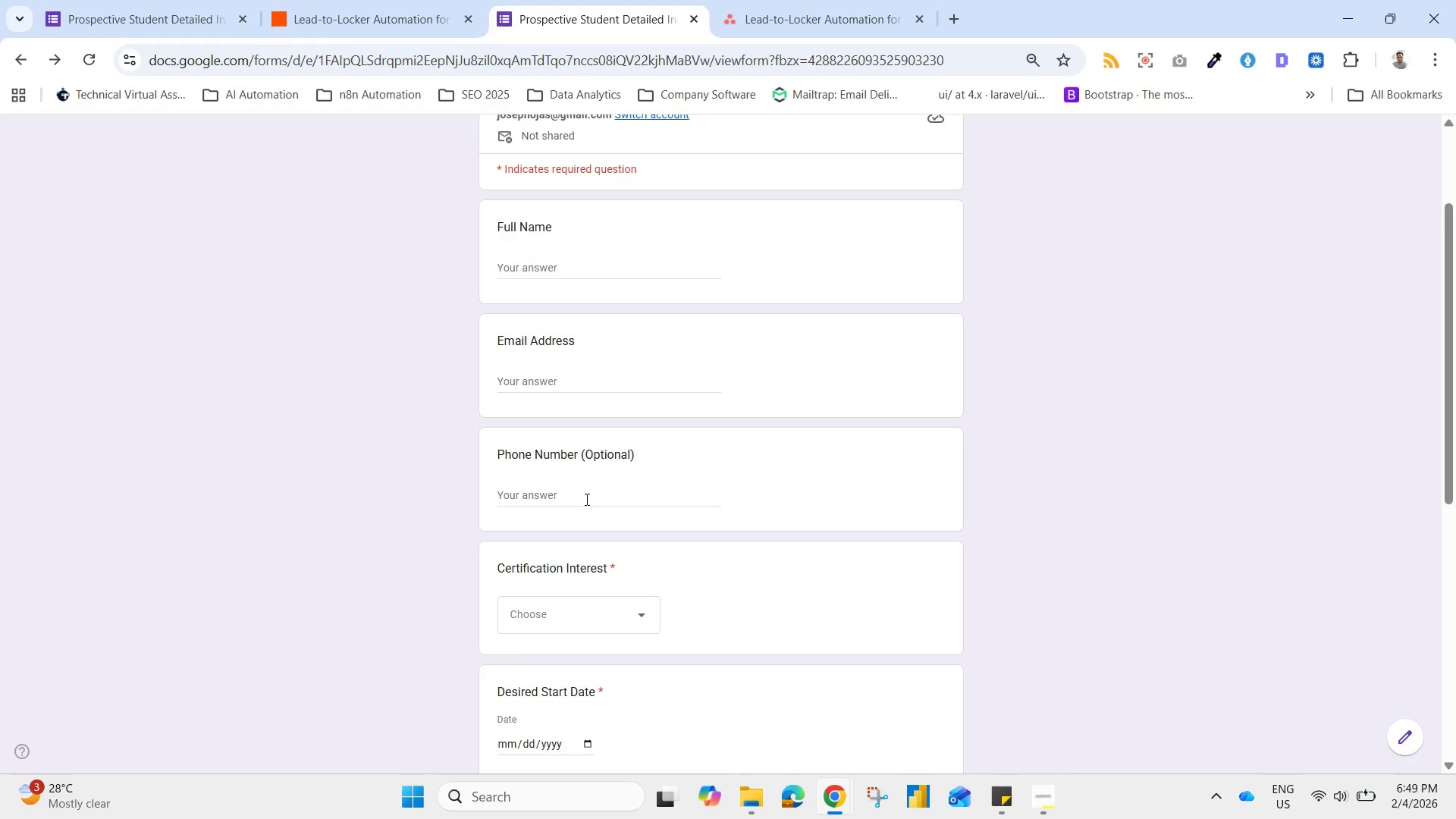 
left_click([585, 496])
 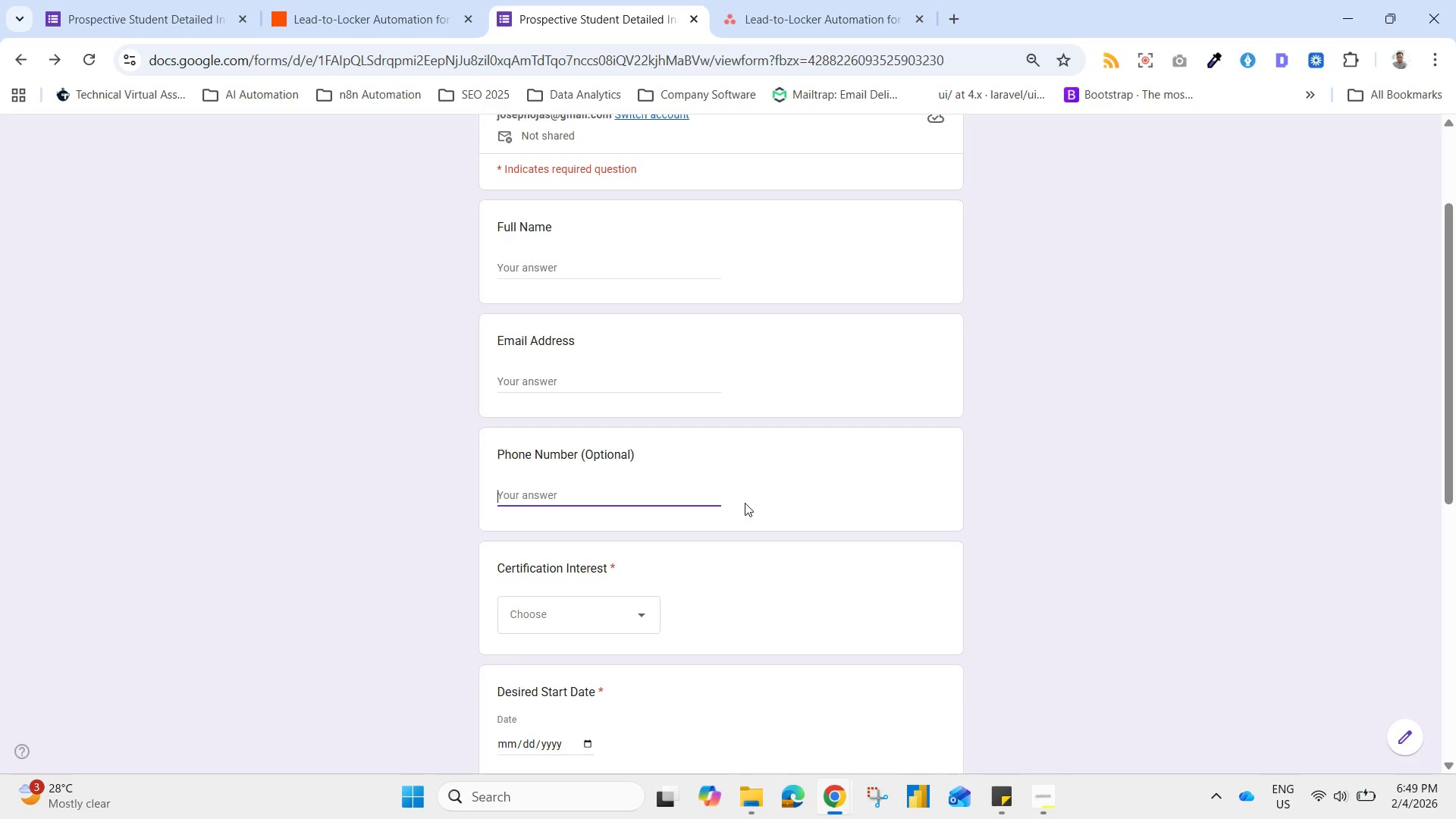 
left_click([828, 454])
 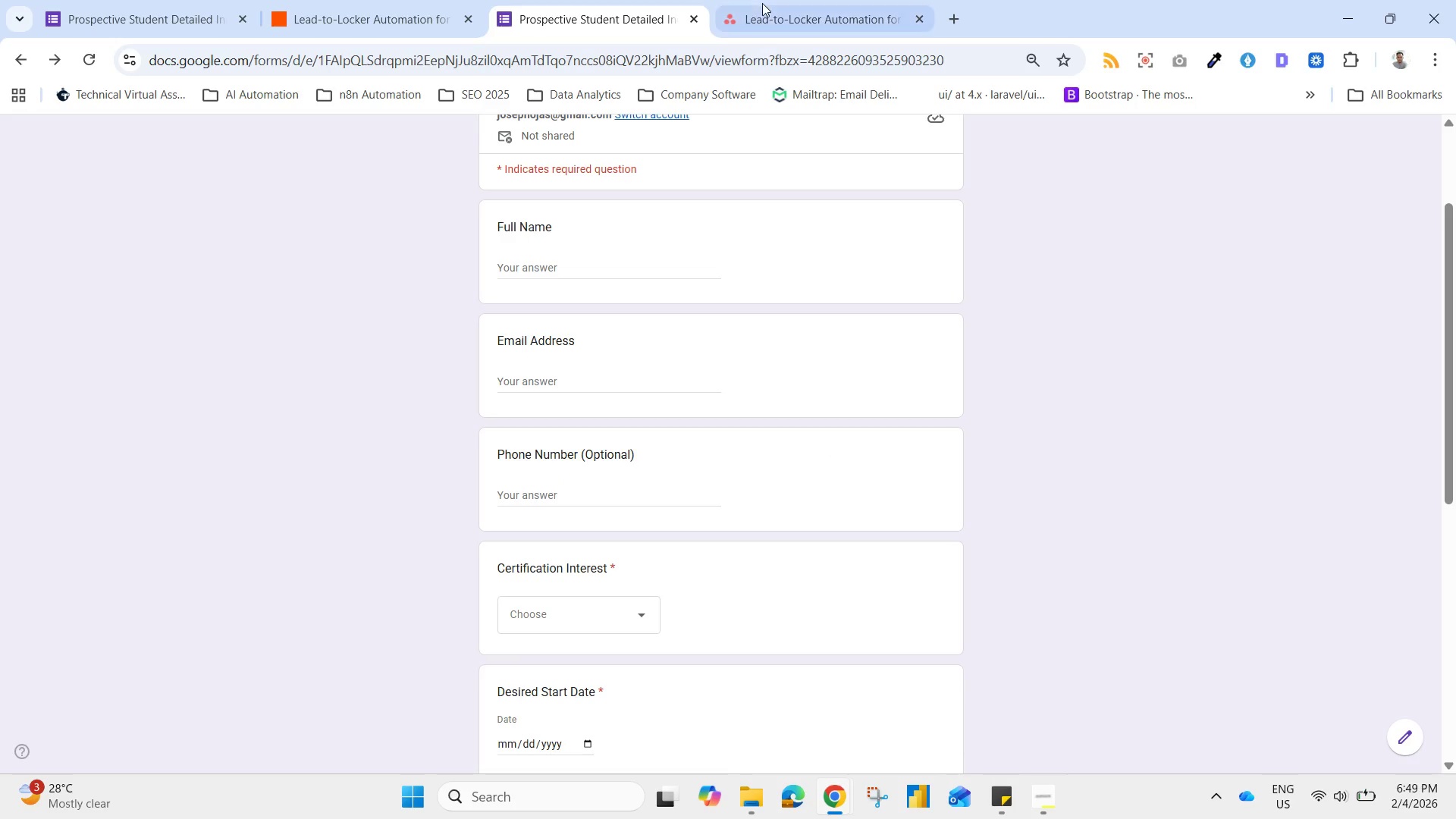 
left_click([767, 0])
 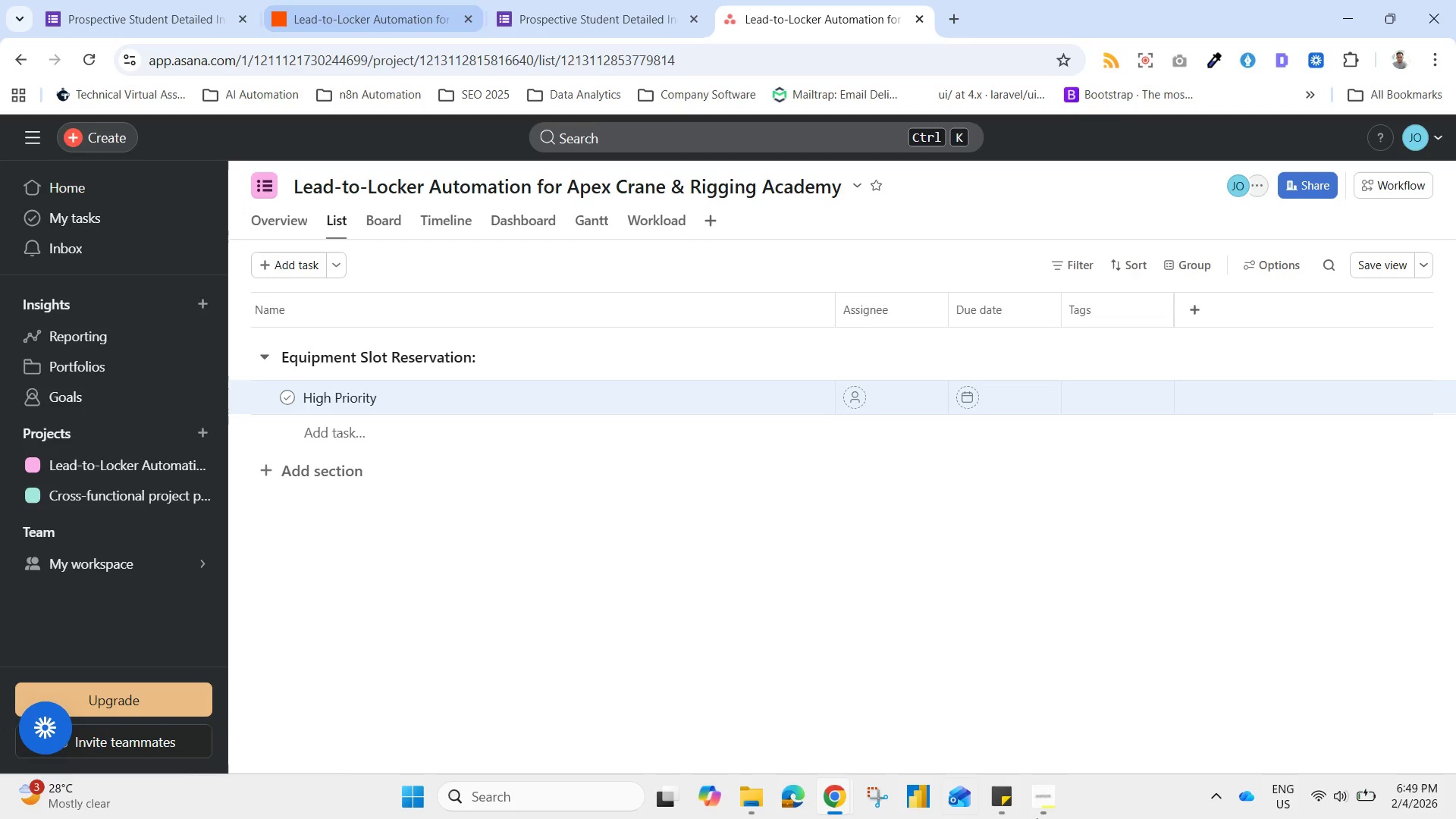 
left_click([1027, 817])